 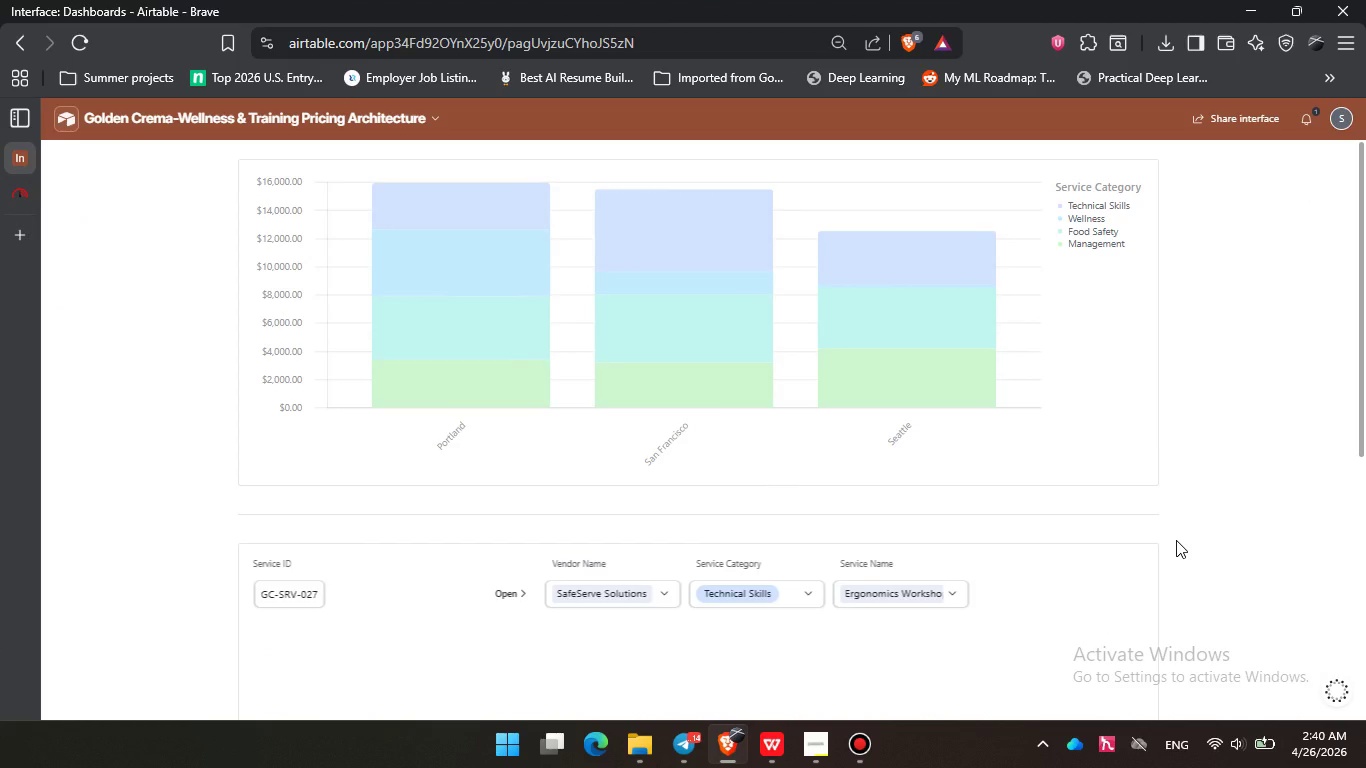 
scroll: coordinate [1176, 540], scroll_direction: down, amount: 1.0
 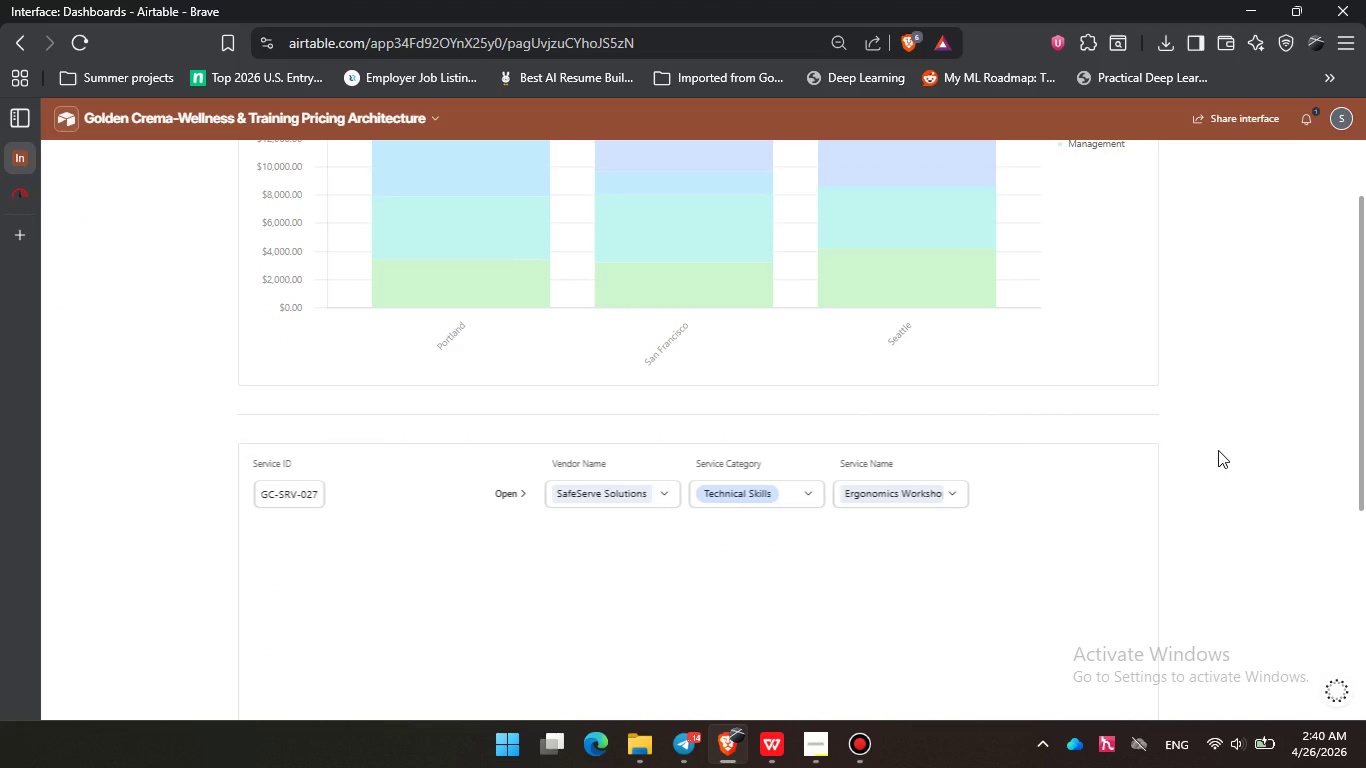 
key(PrintScreen)
 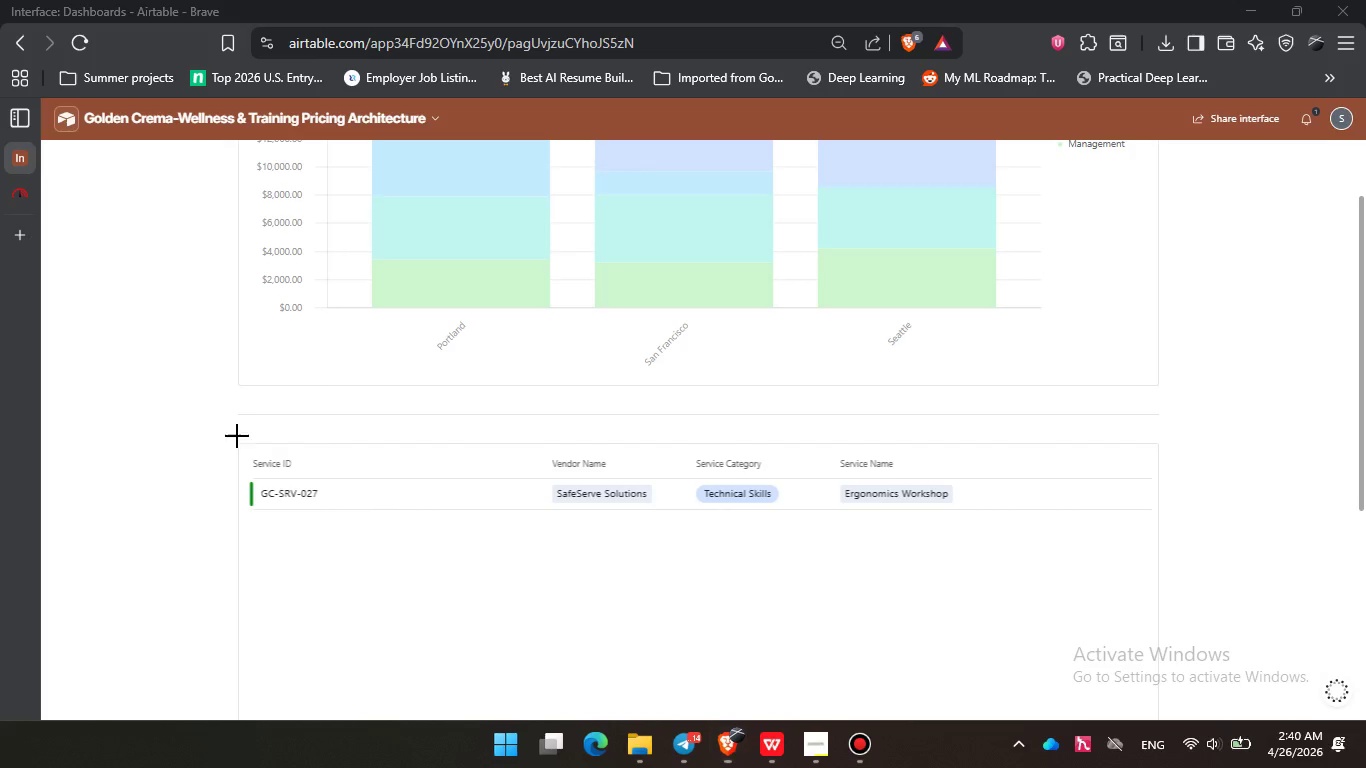 
left_click_drag(start_coordinate=[237, 436], to_coordinate=[1159, 576])
 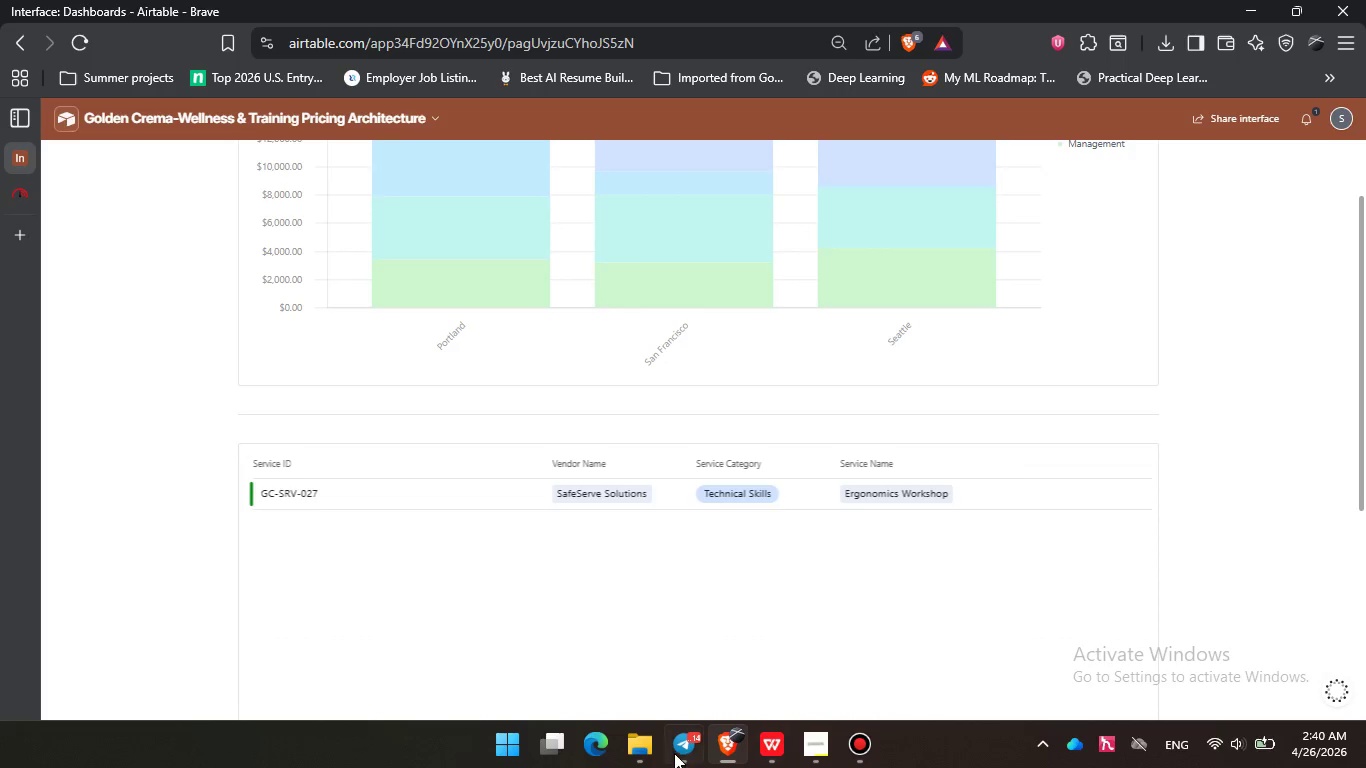 
left_click([637, 748])
 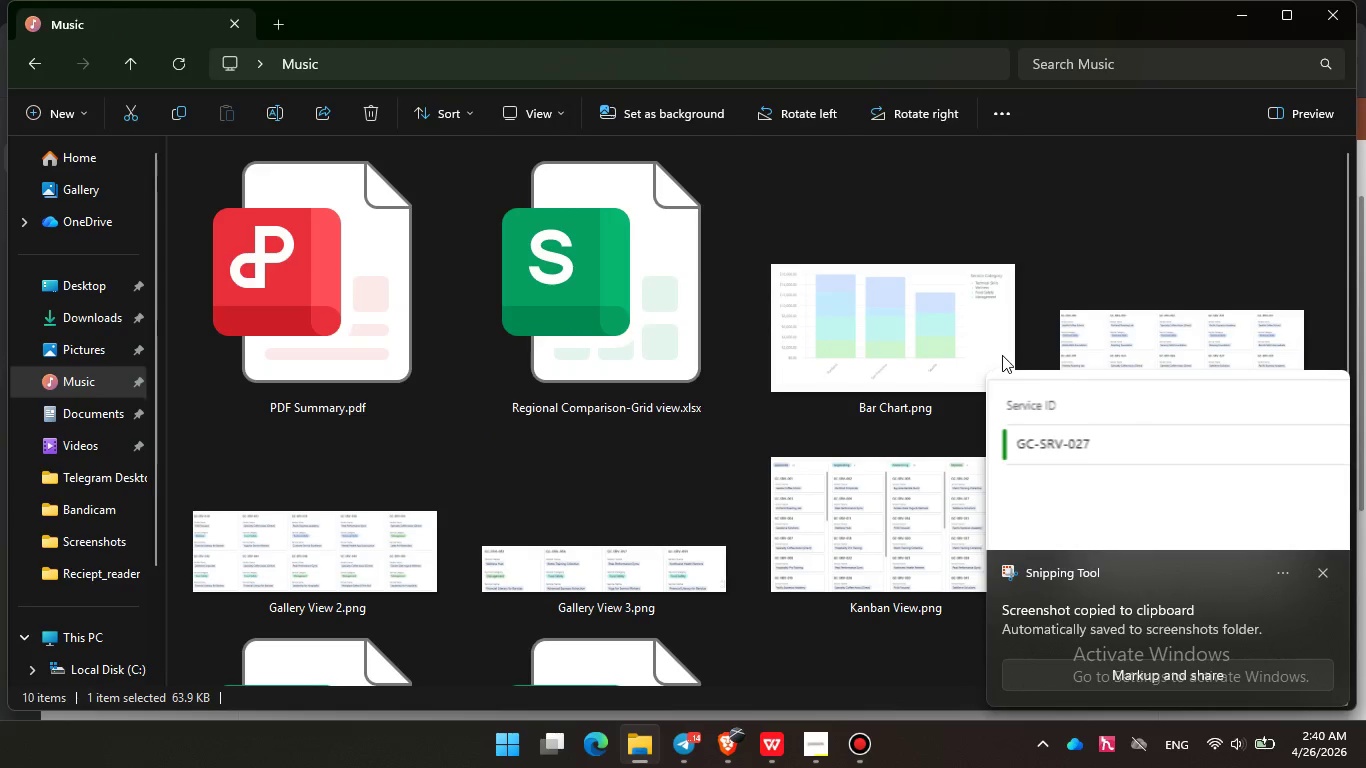 
scroll: coordinate [869, 443], scroll_direction: down, amount: 3.0
 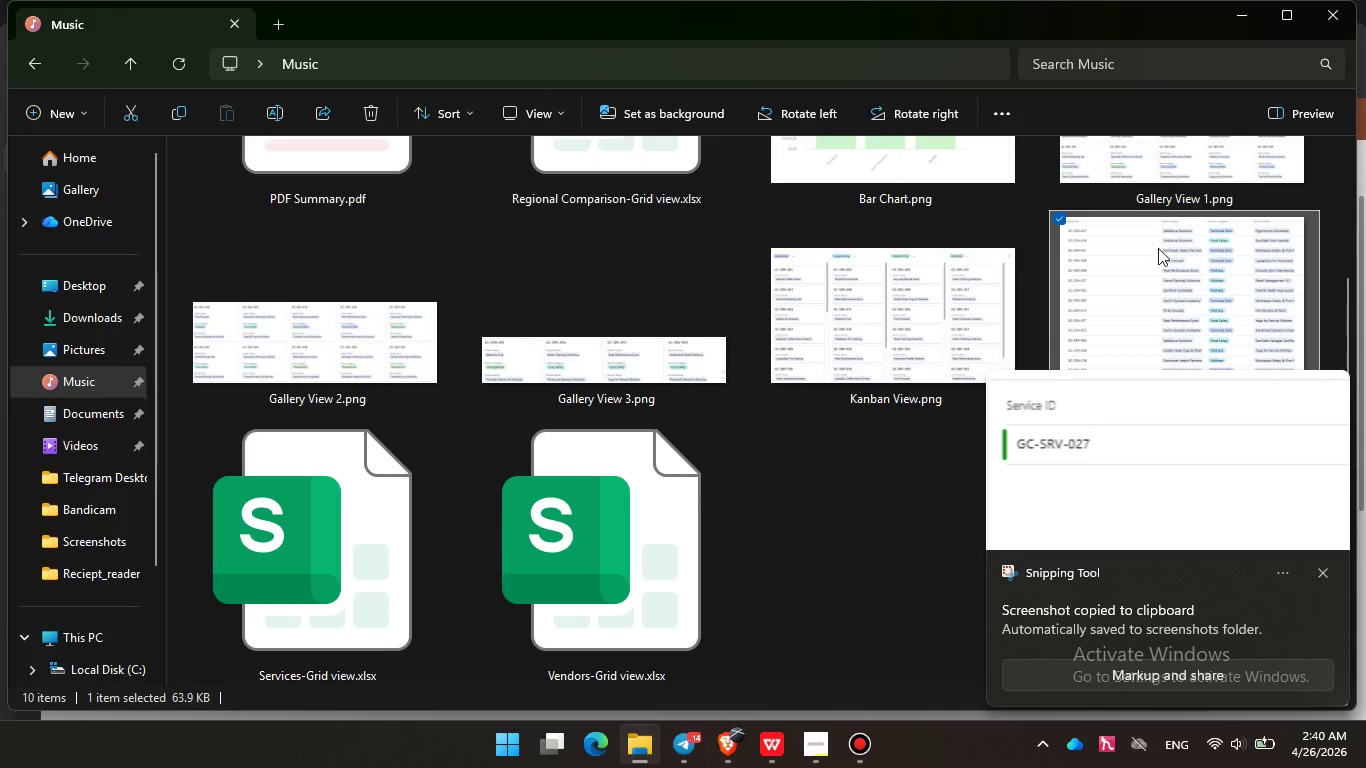 
left_click([1181, 274])
 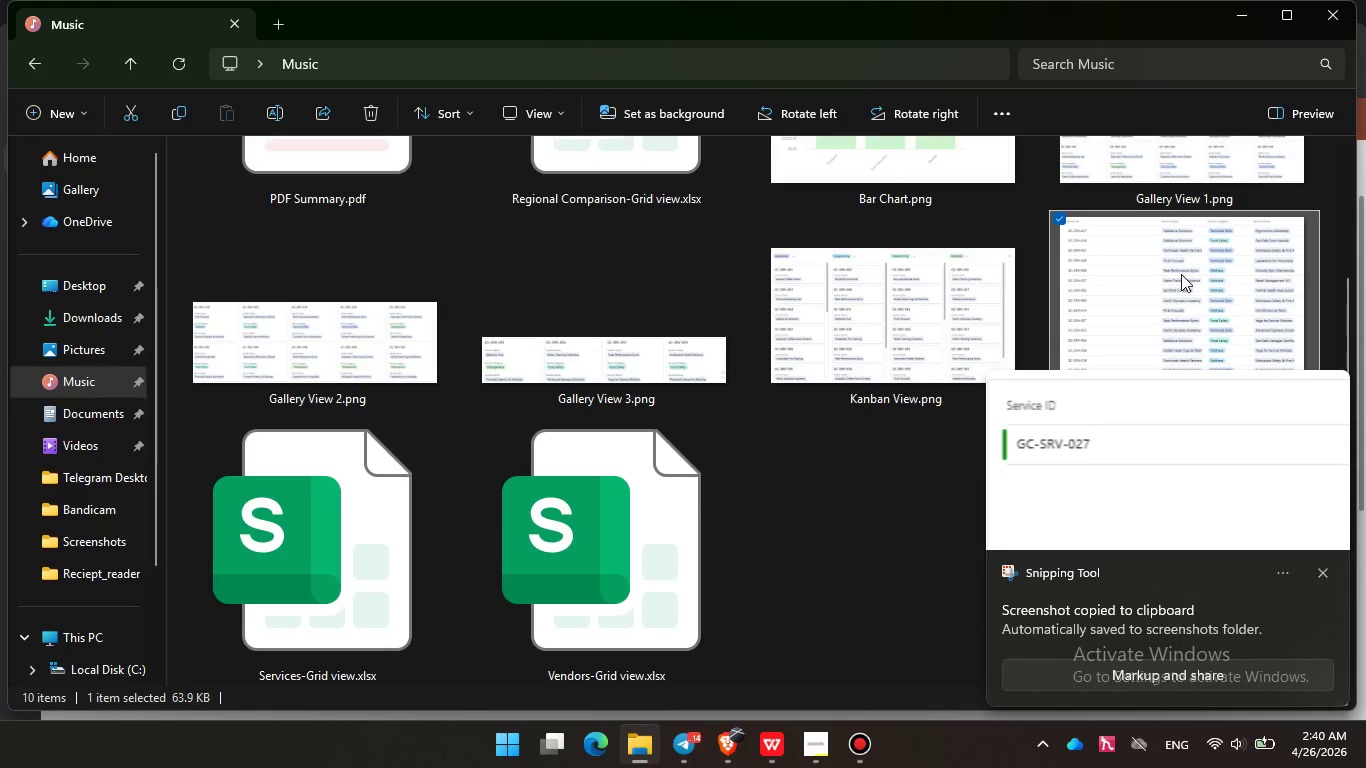 
key(Delete)
 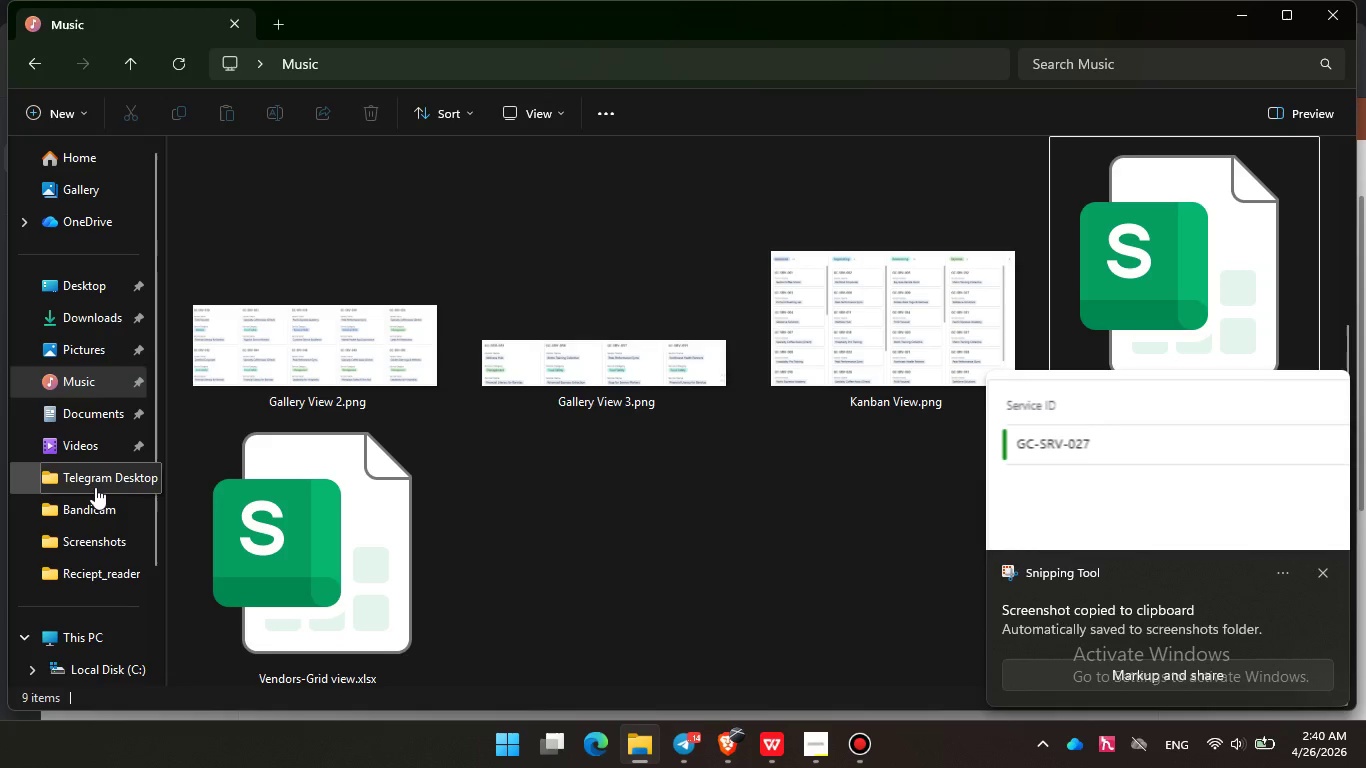 
left_click([106, 545])
 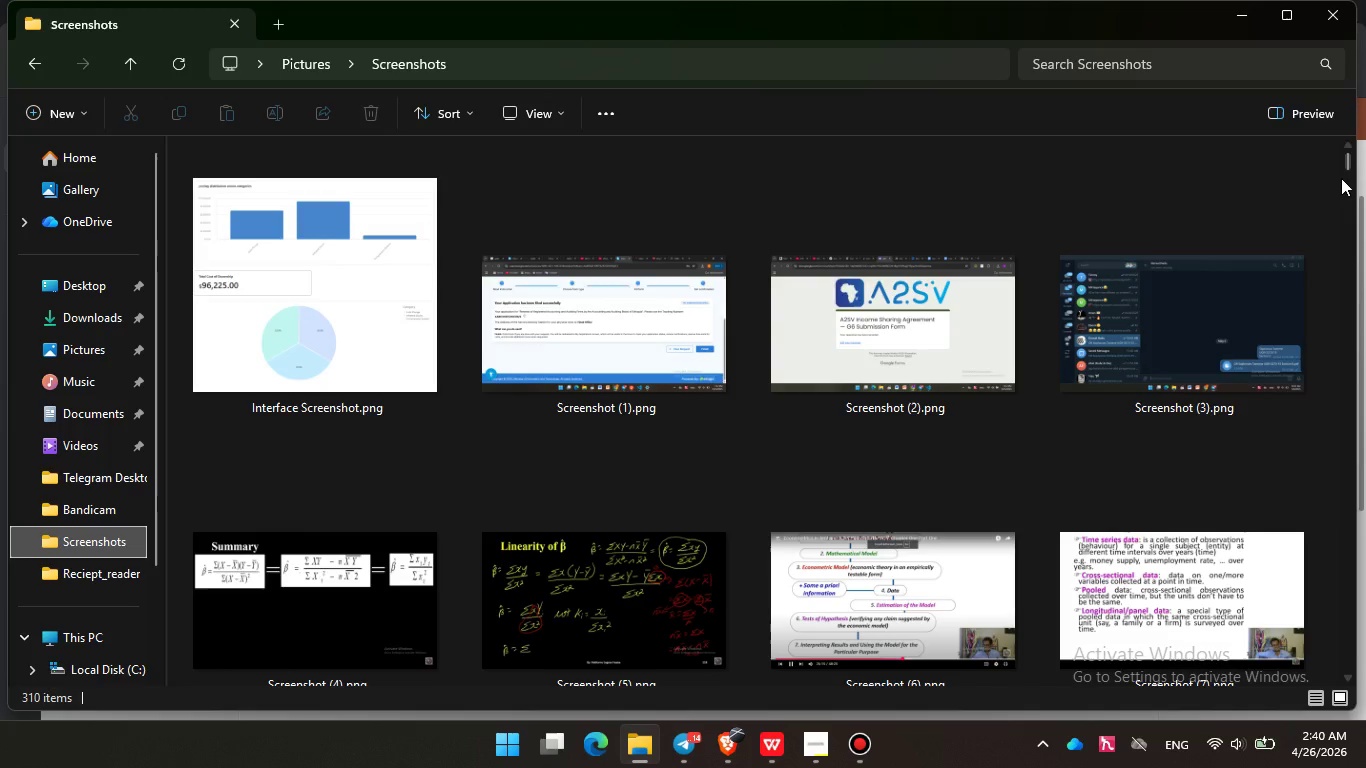 
left_click_drag(start_coordinate=[1348, 161], to_coordinate=[1341, 677])
 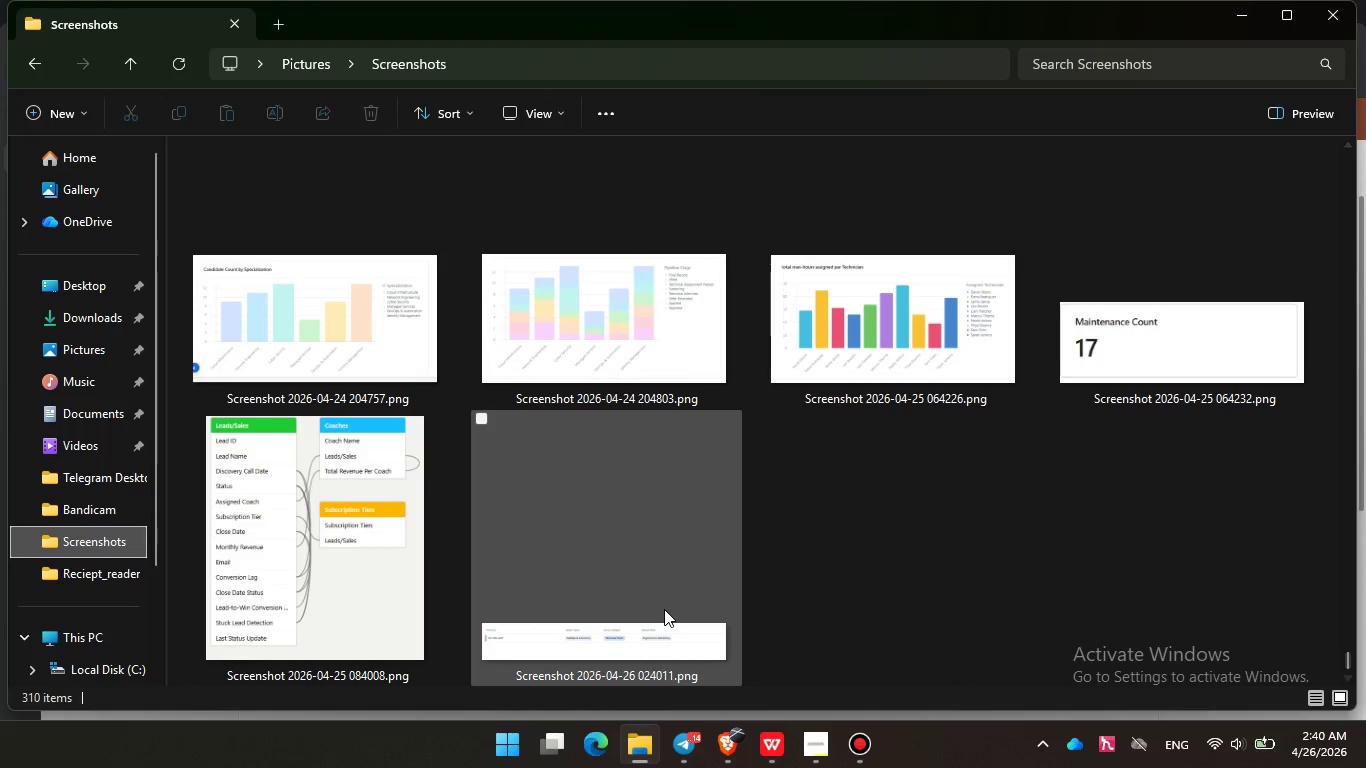 
left_click([664, 609])
 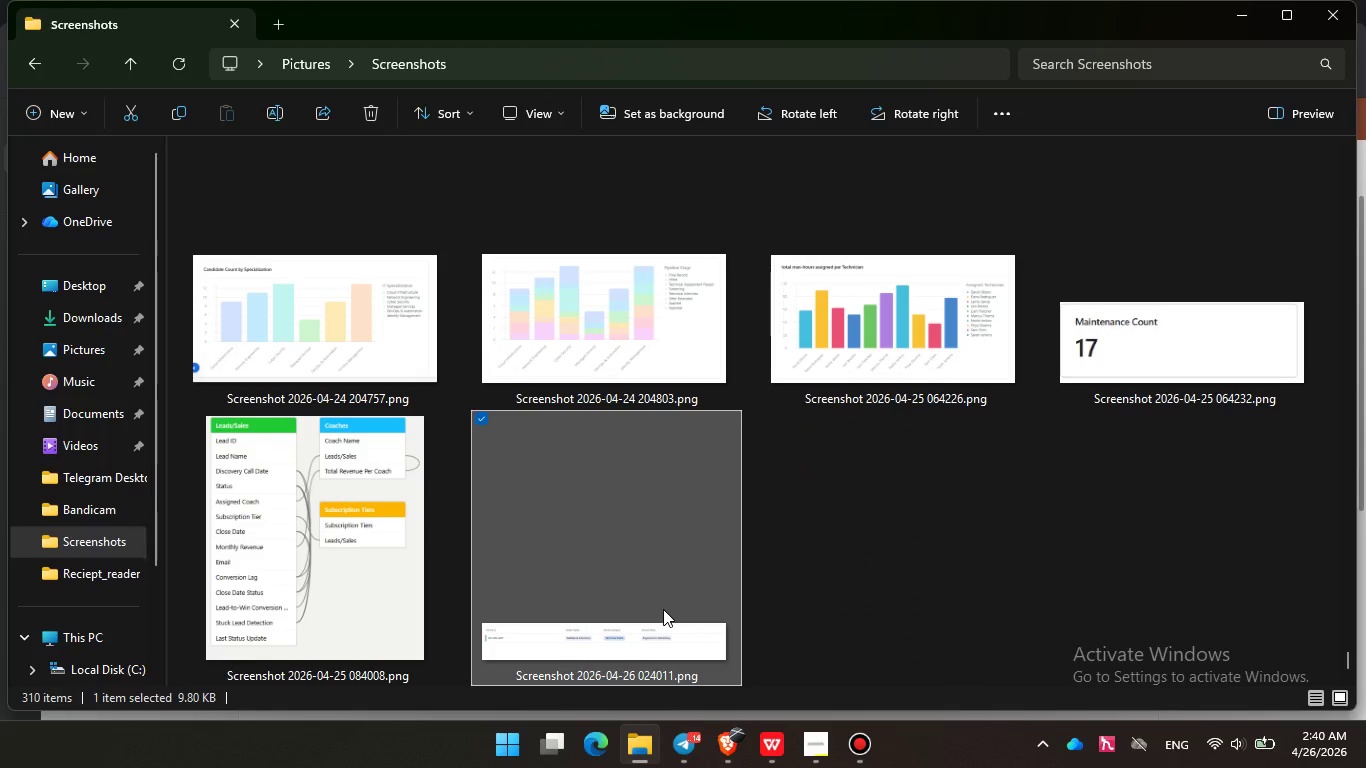 
wait(9.48)
 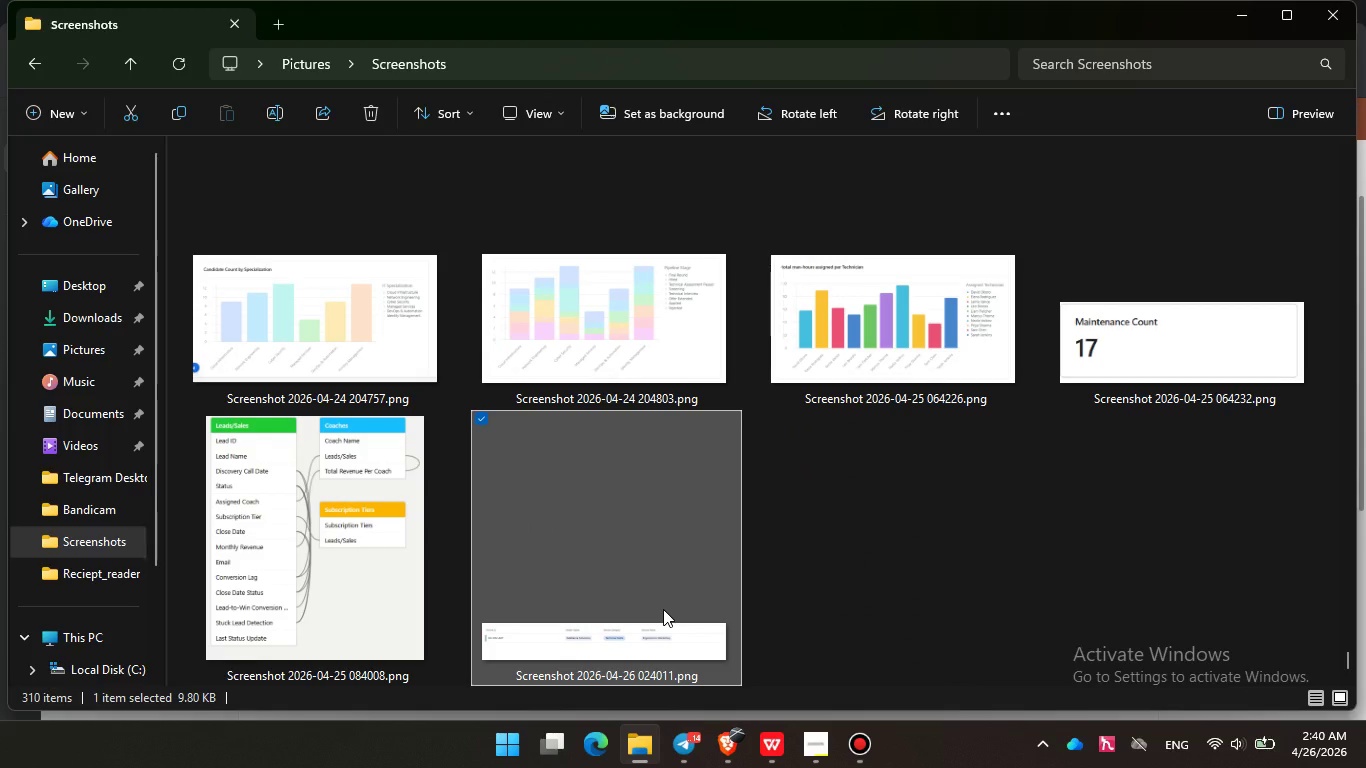 
left_click([614, 667])
 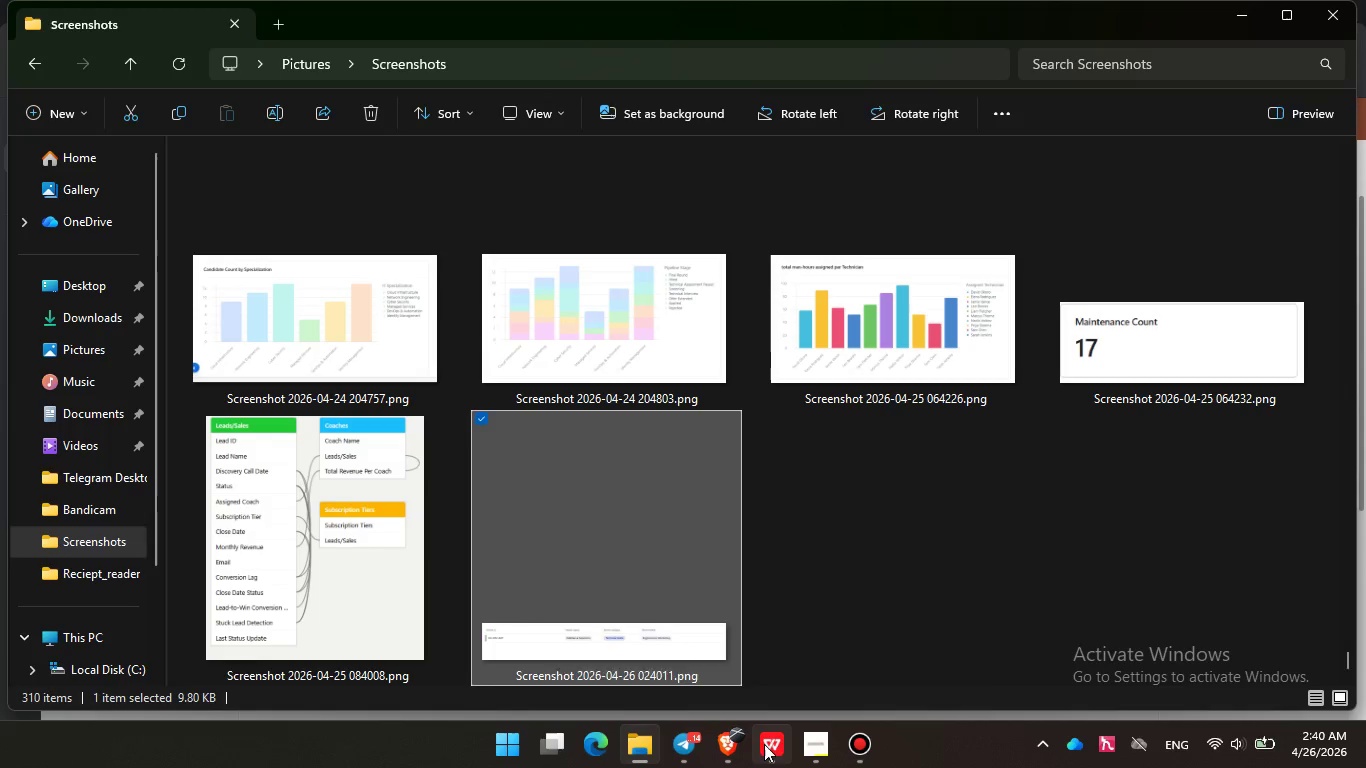 
left_click([815, 741])